 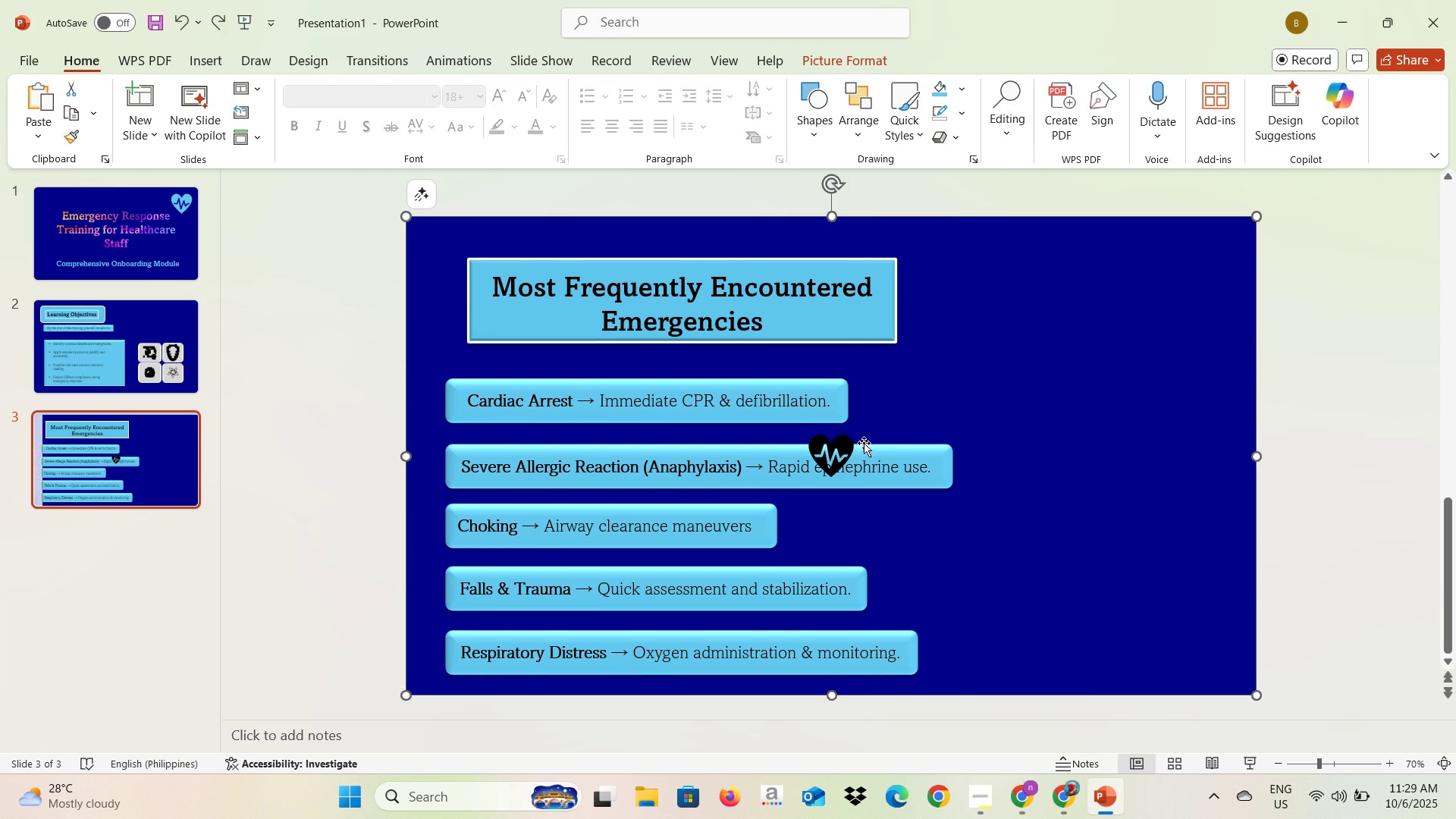 
left_click([843, 450])
 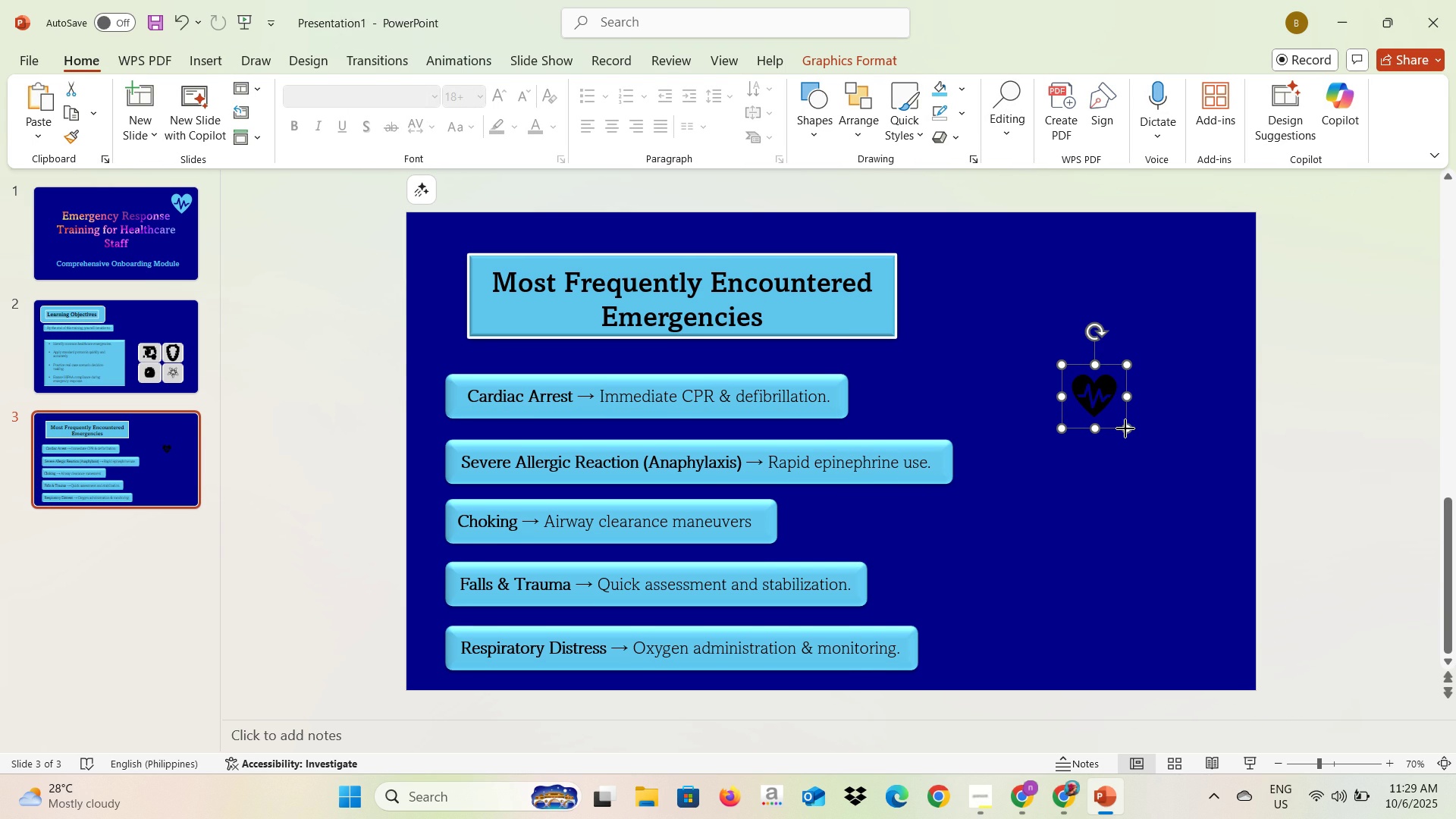 
wait(18.51)
 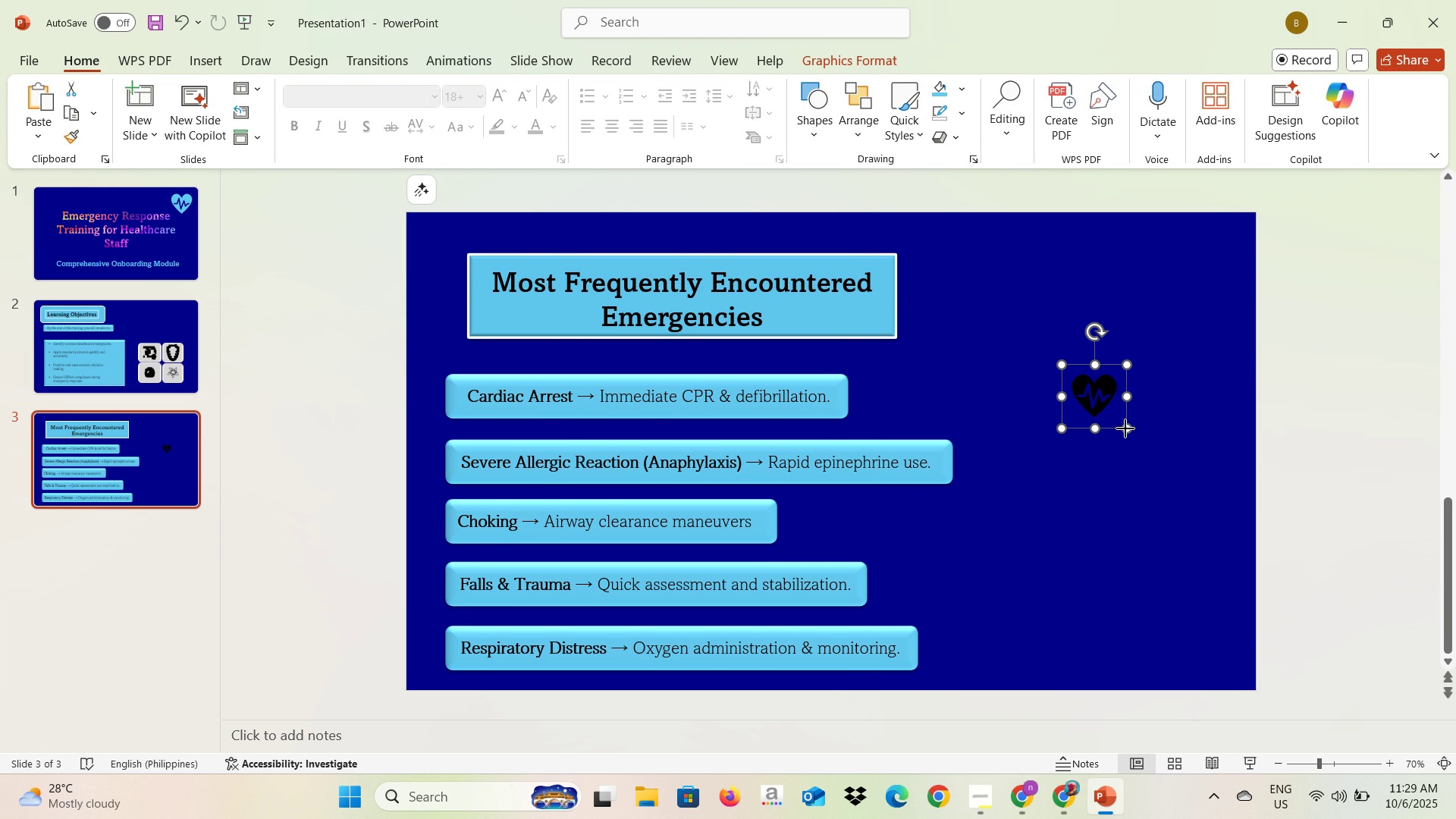 
left_click([818, 117])
 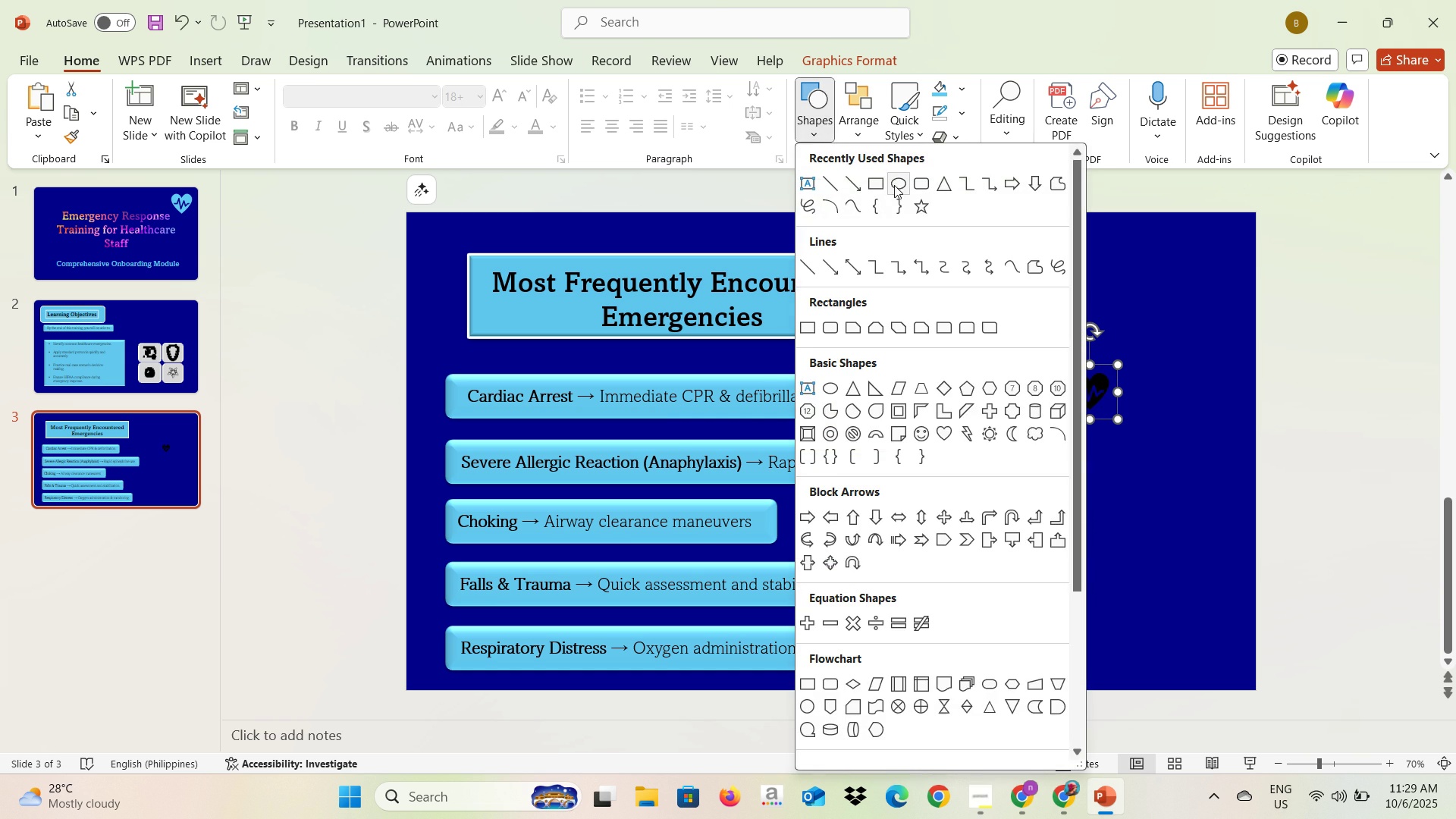 
left_click([894, 185])
 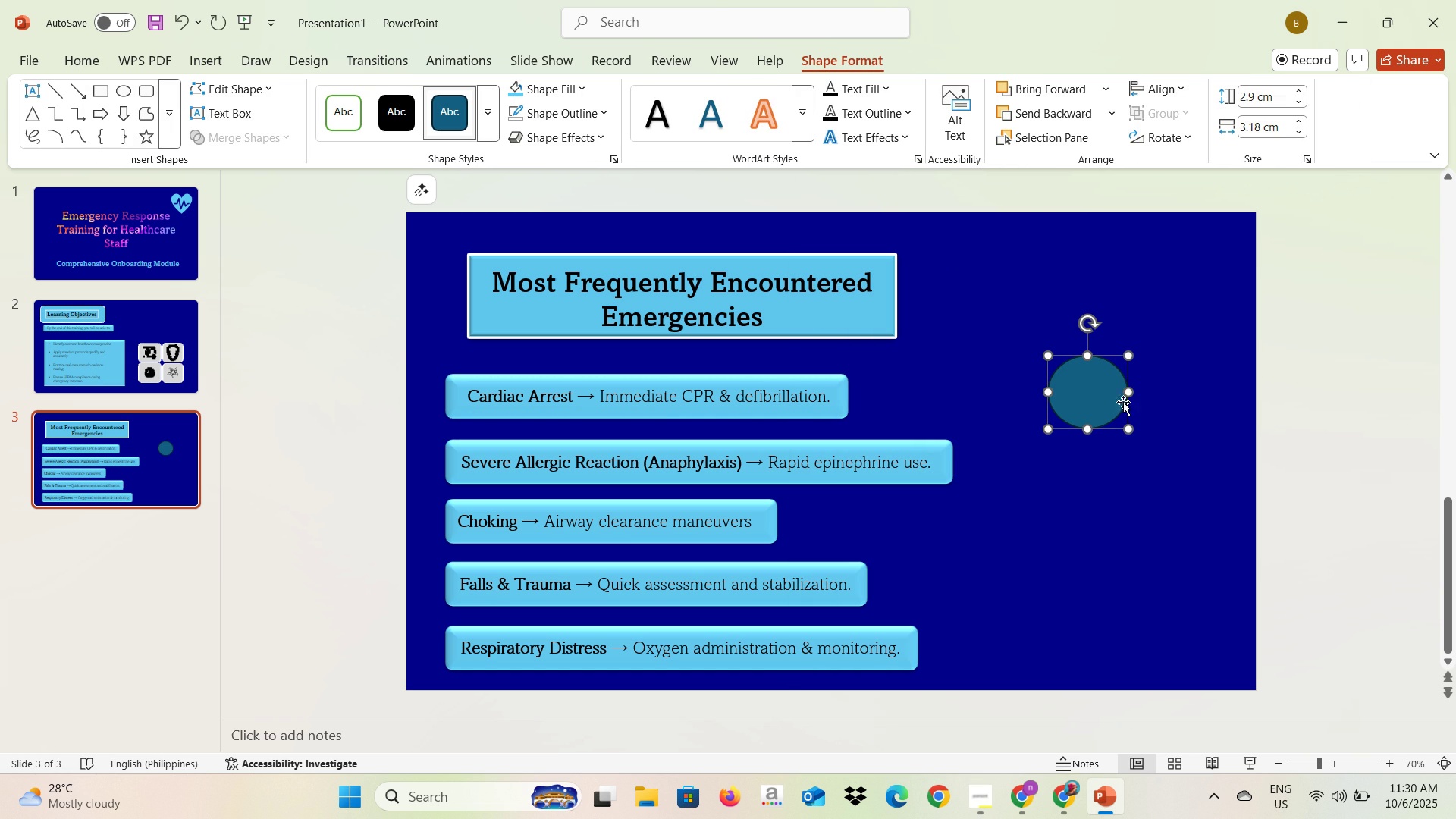 
wait(11.42)
 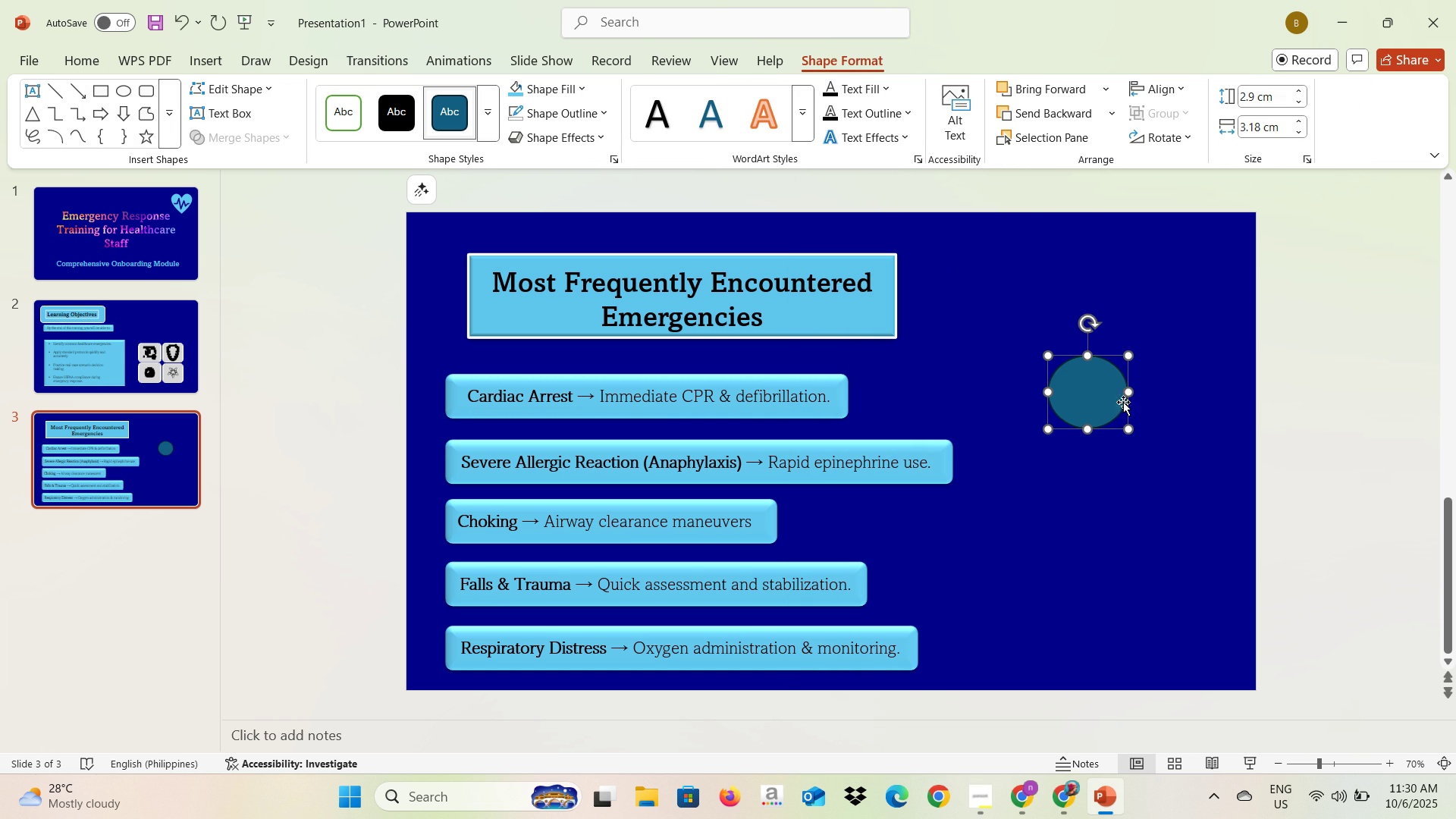 
left_click([1259, 130])
 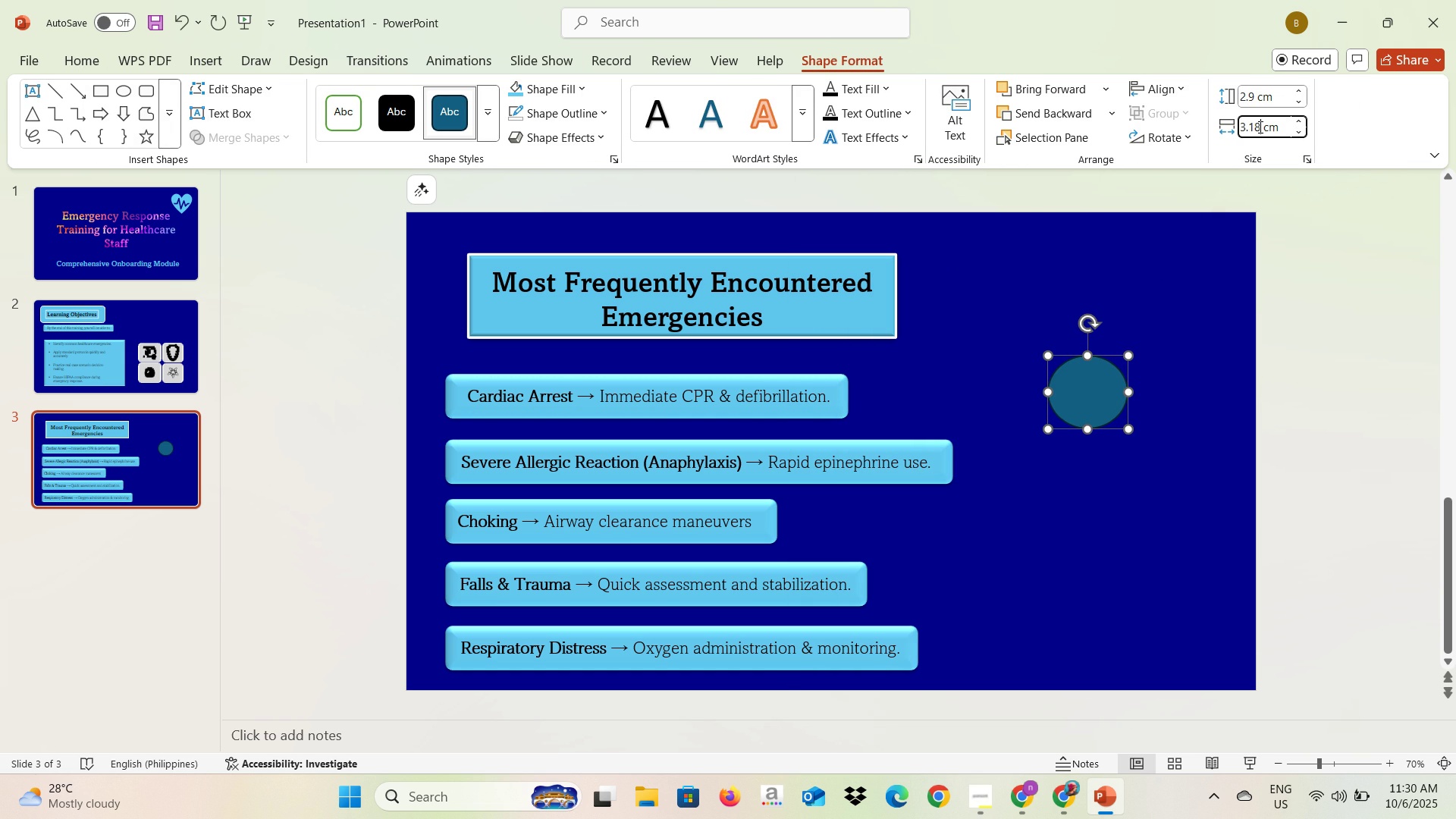 
key(Backspace)
 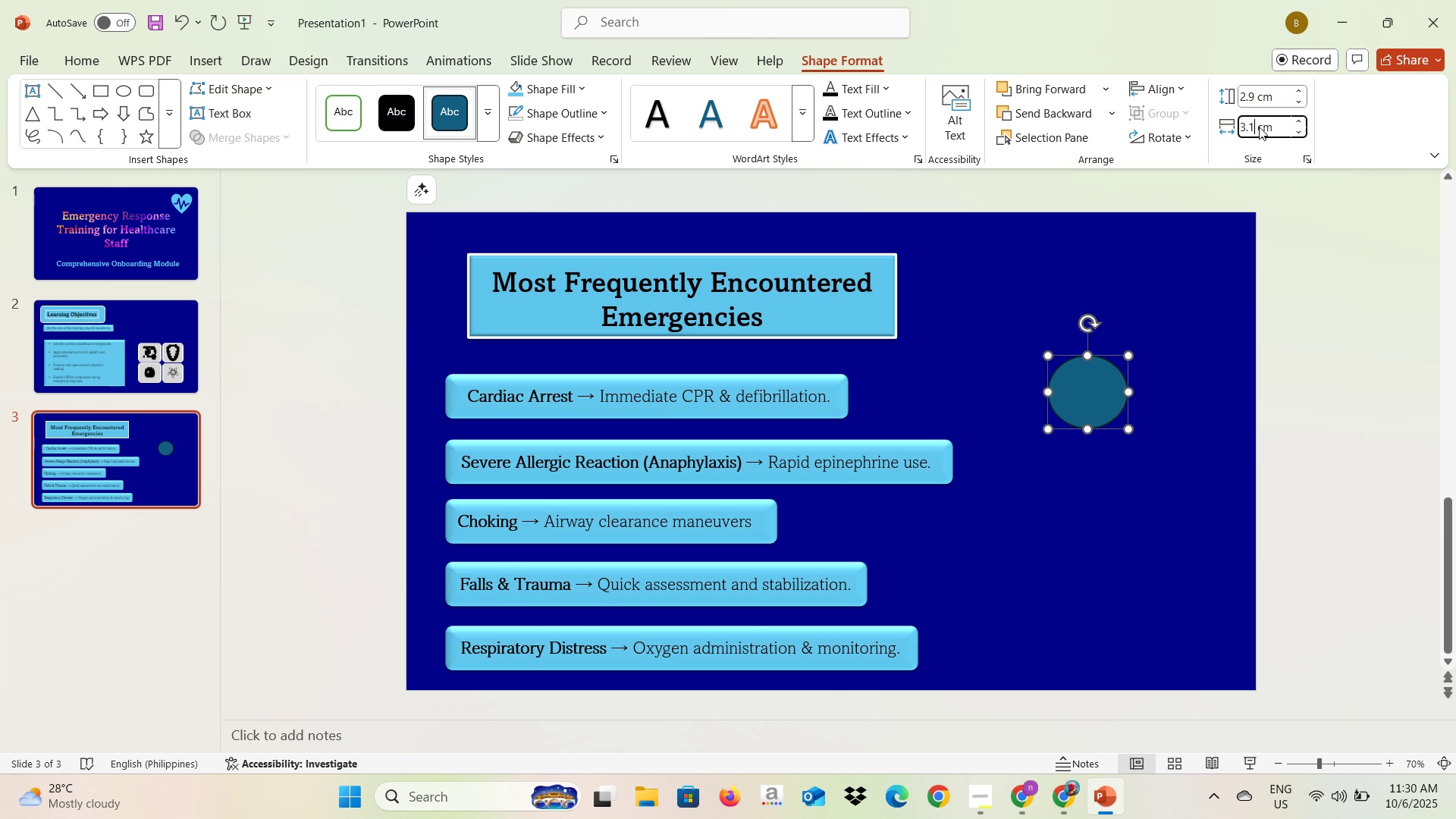 
key(Backspace)
 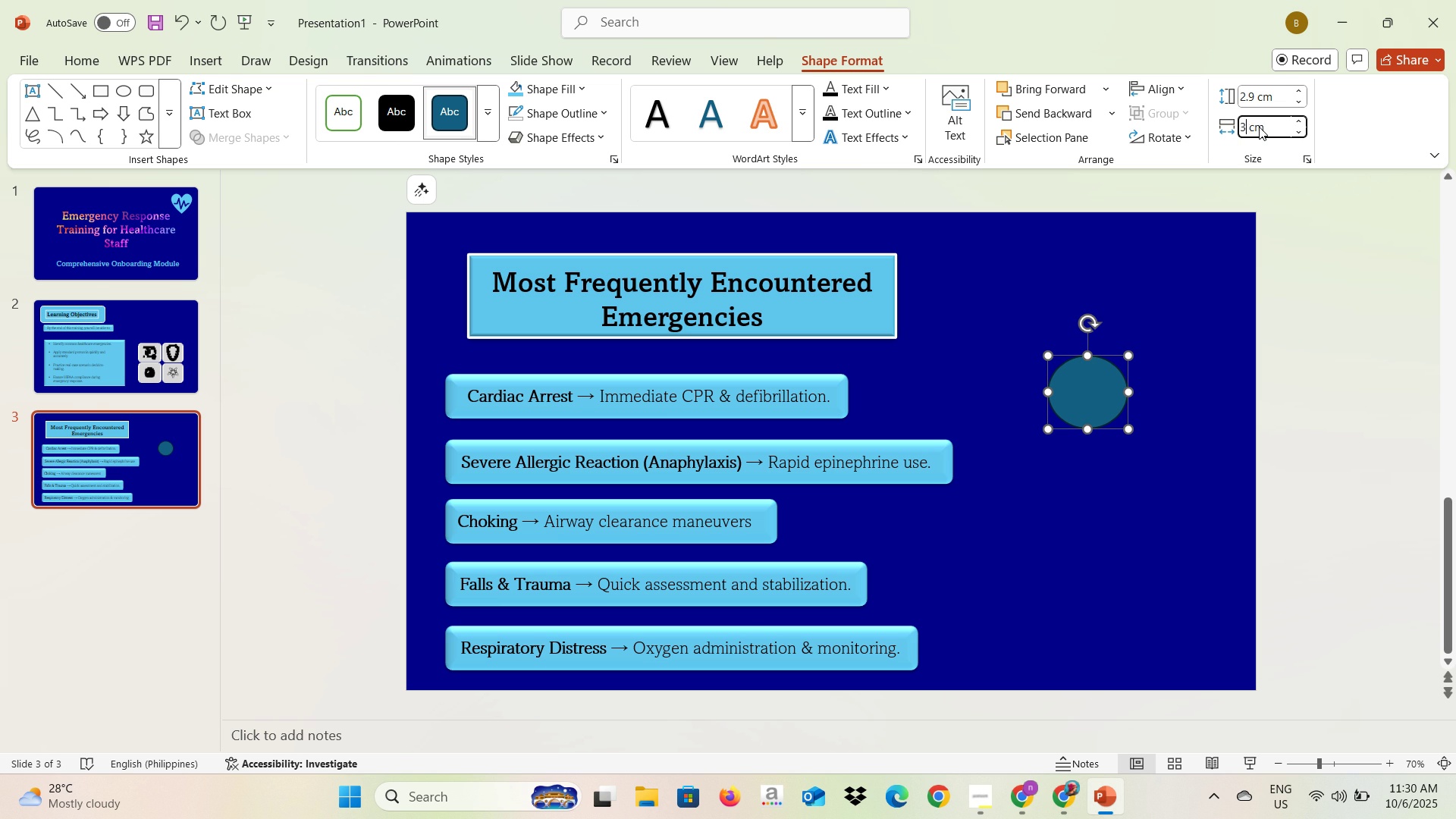 
key(Backspace)
 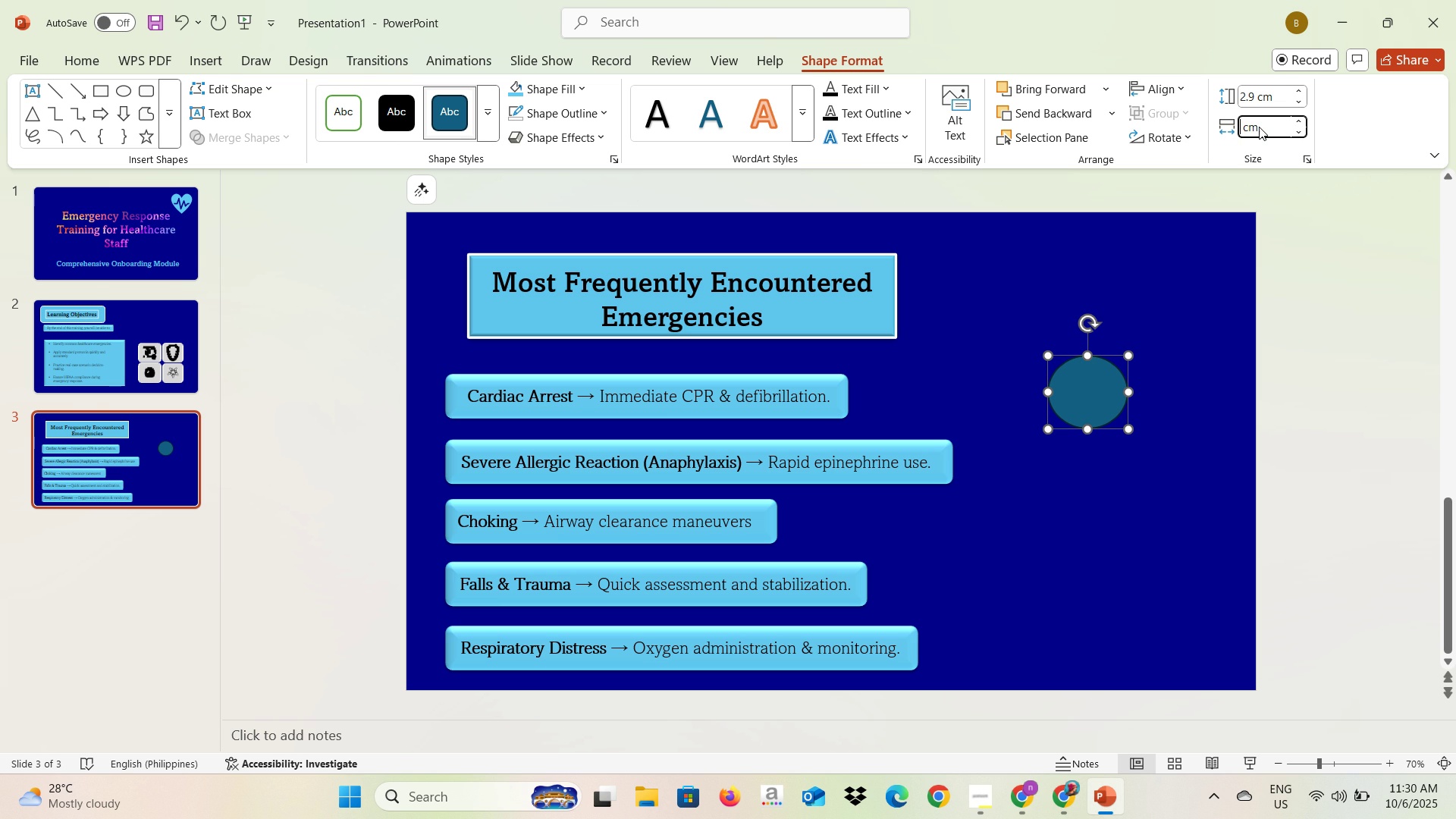 
key(Backspace)
 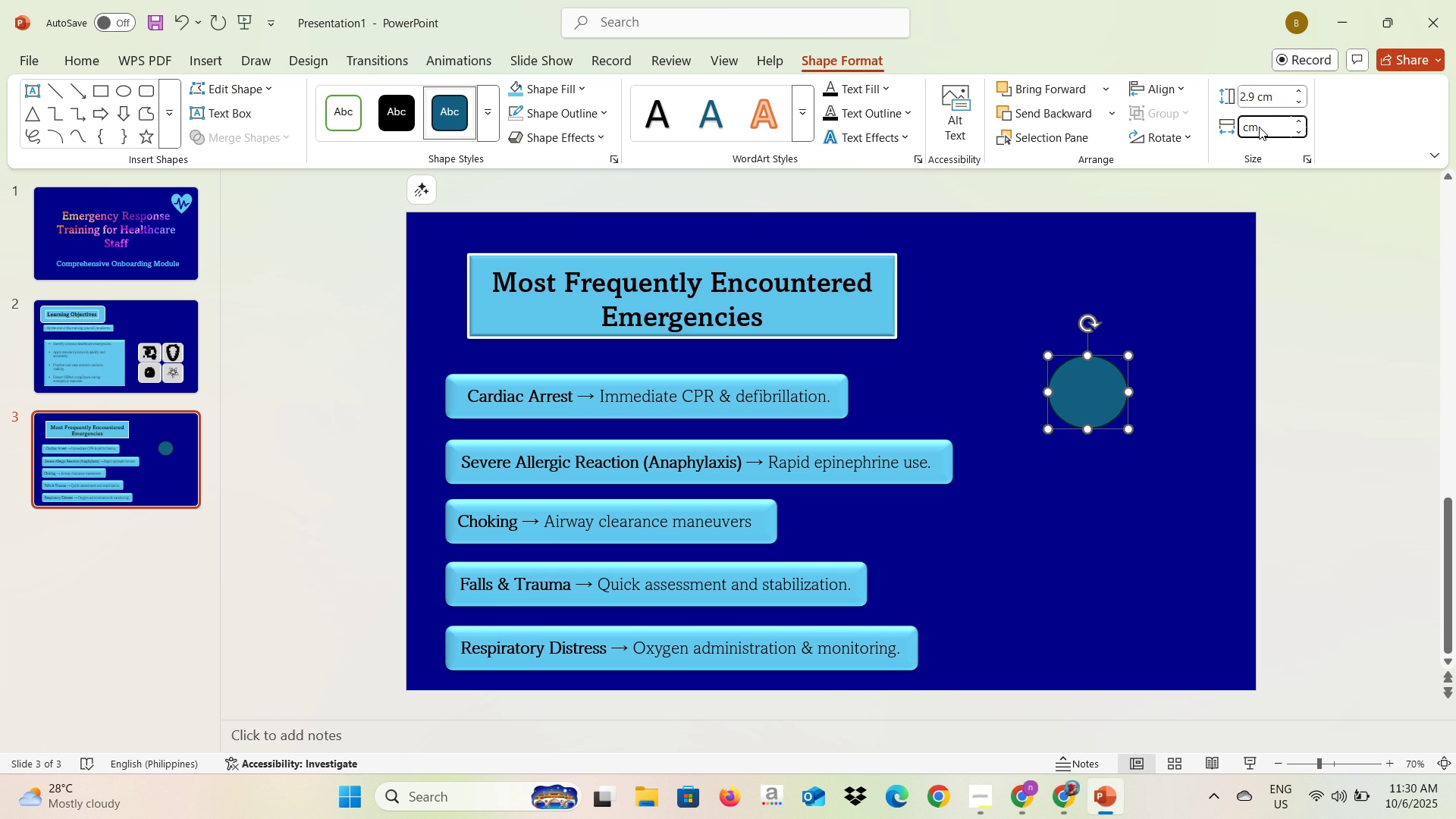 
key(Backspace)
 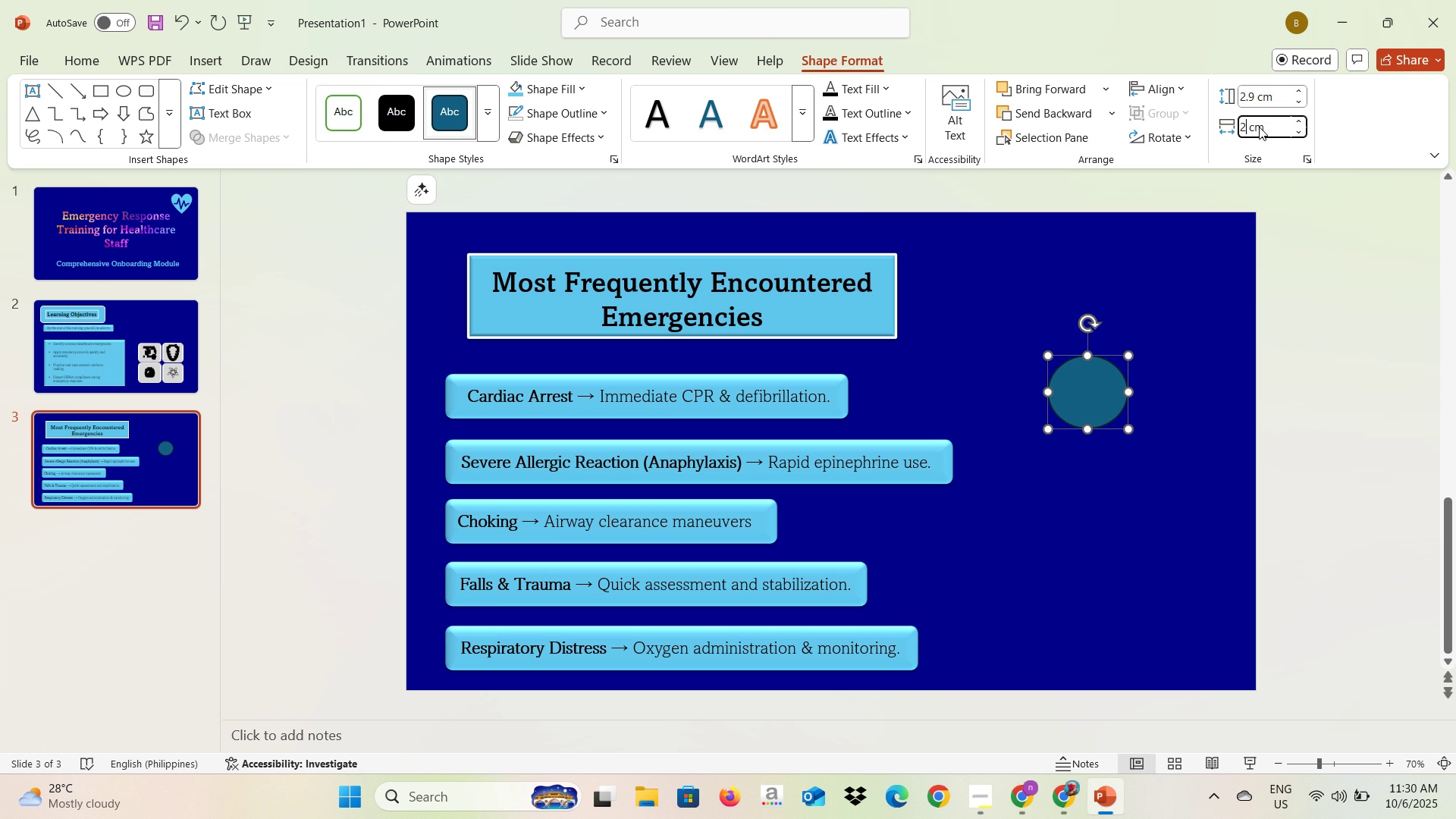 
key(2)
 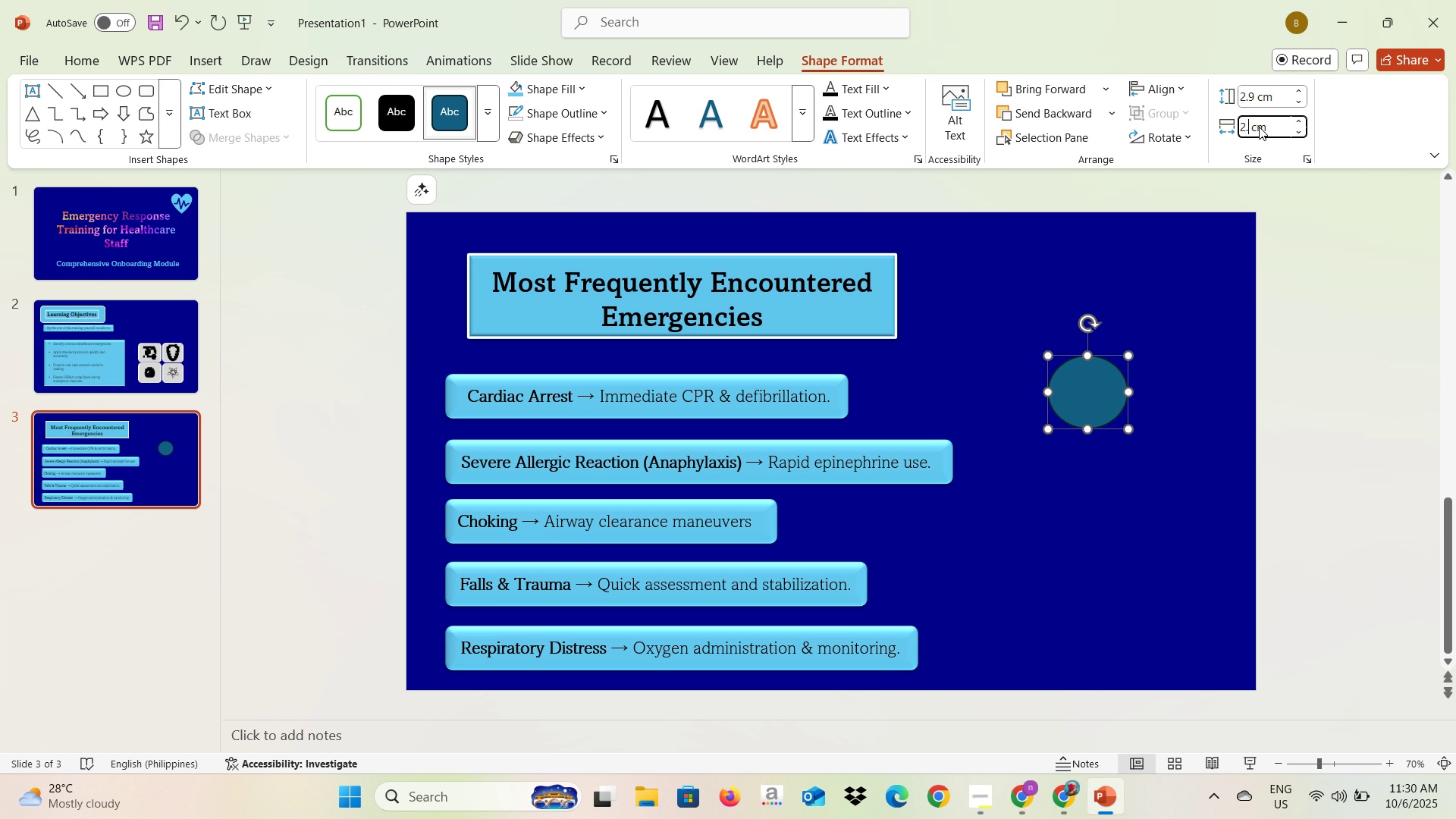 
key(Period)
 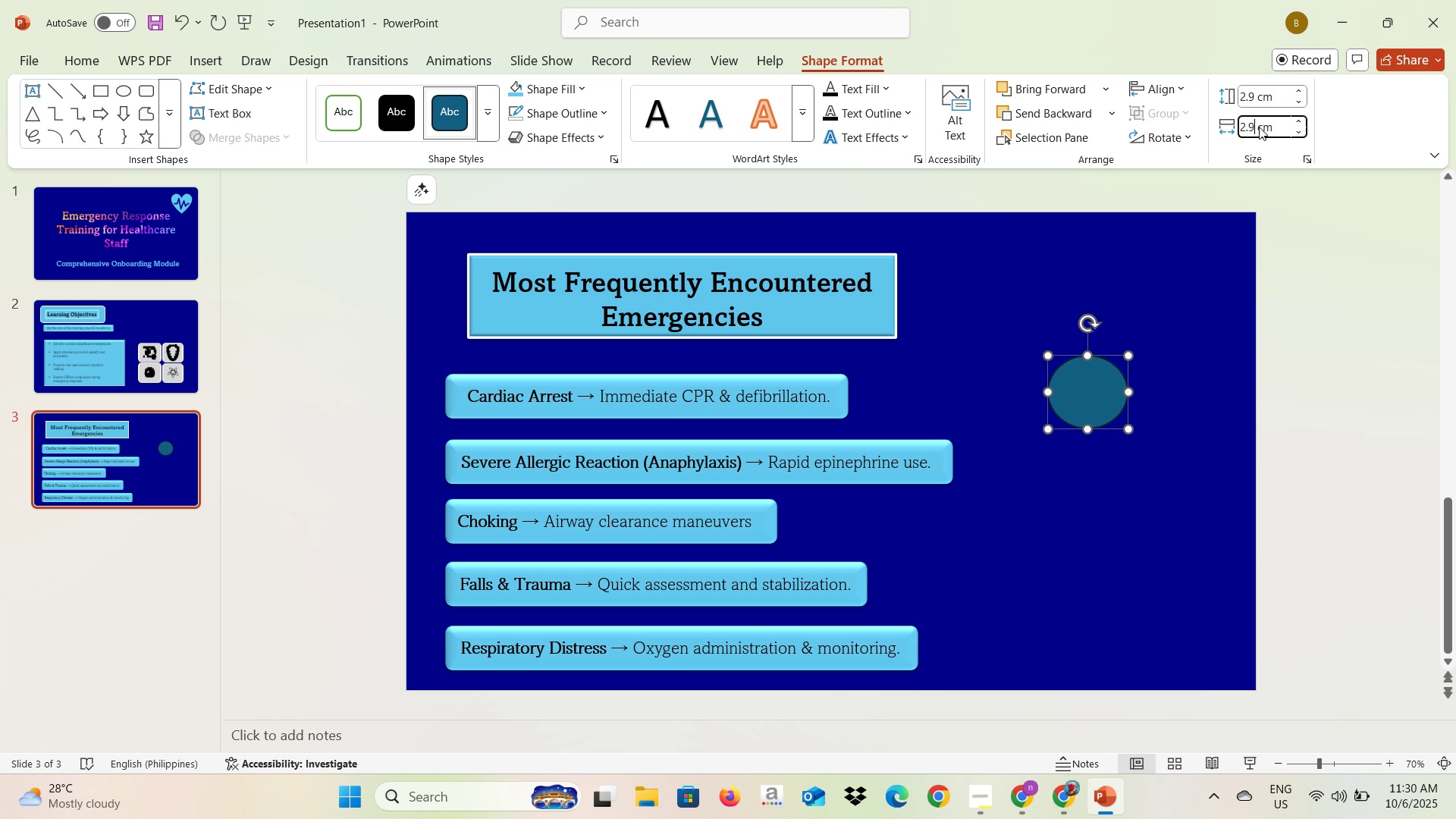 
key(9)
 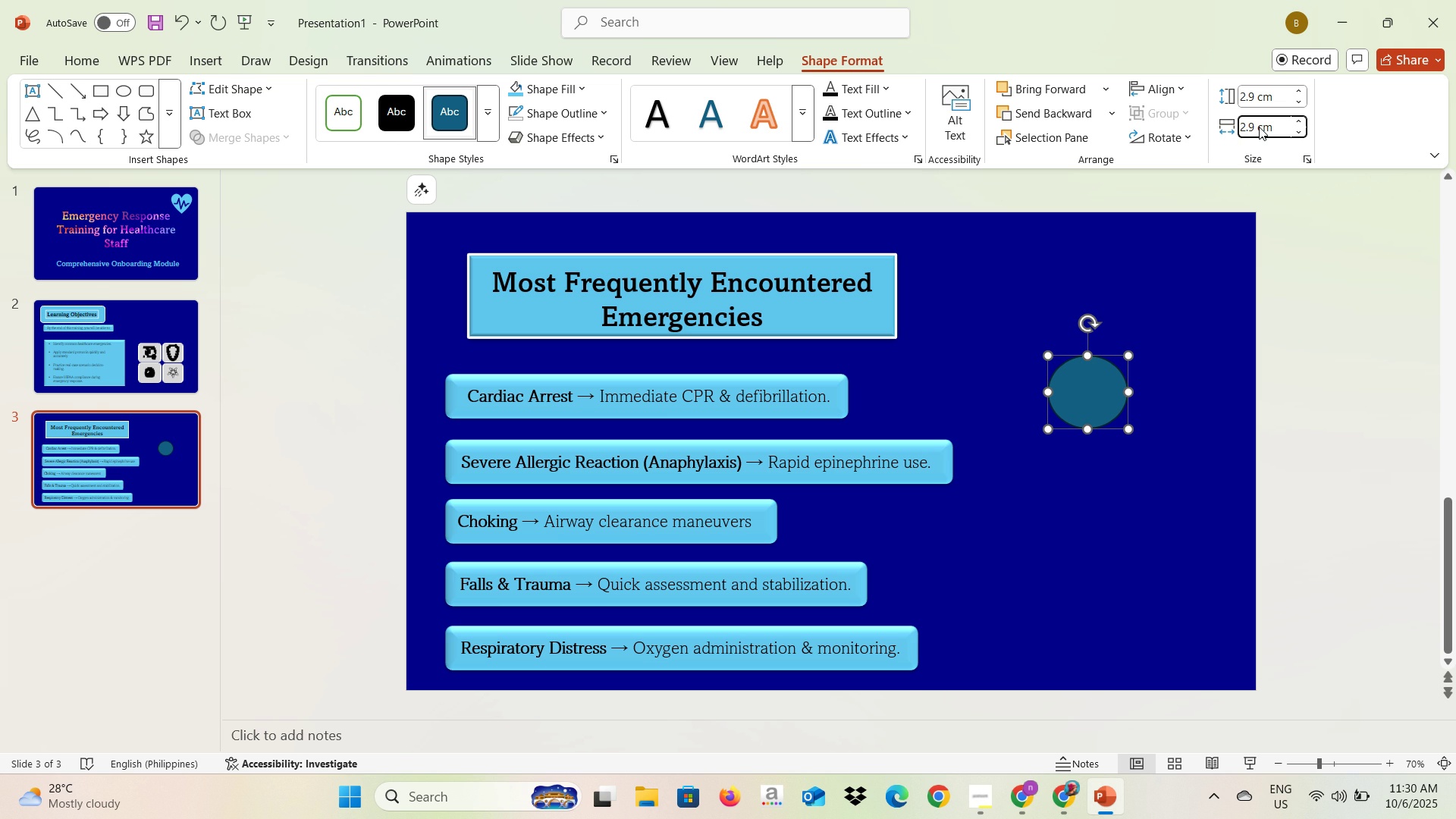 
key(Enter)
 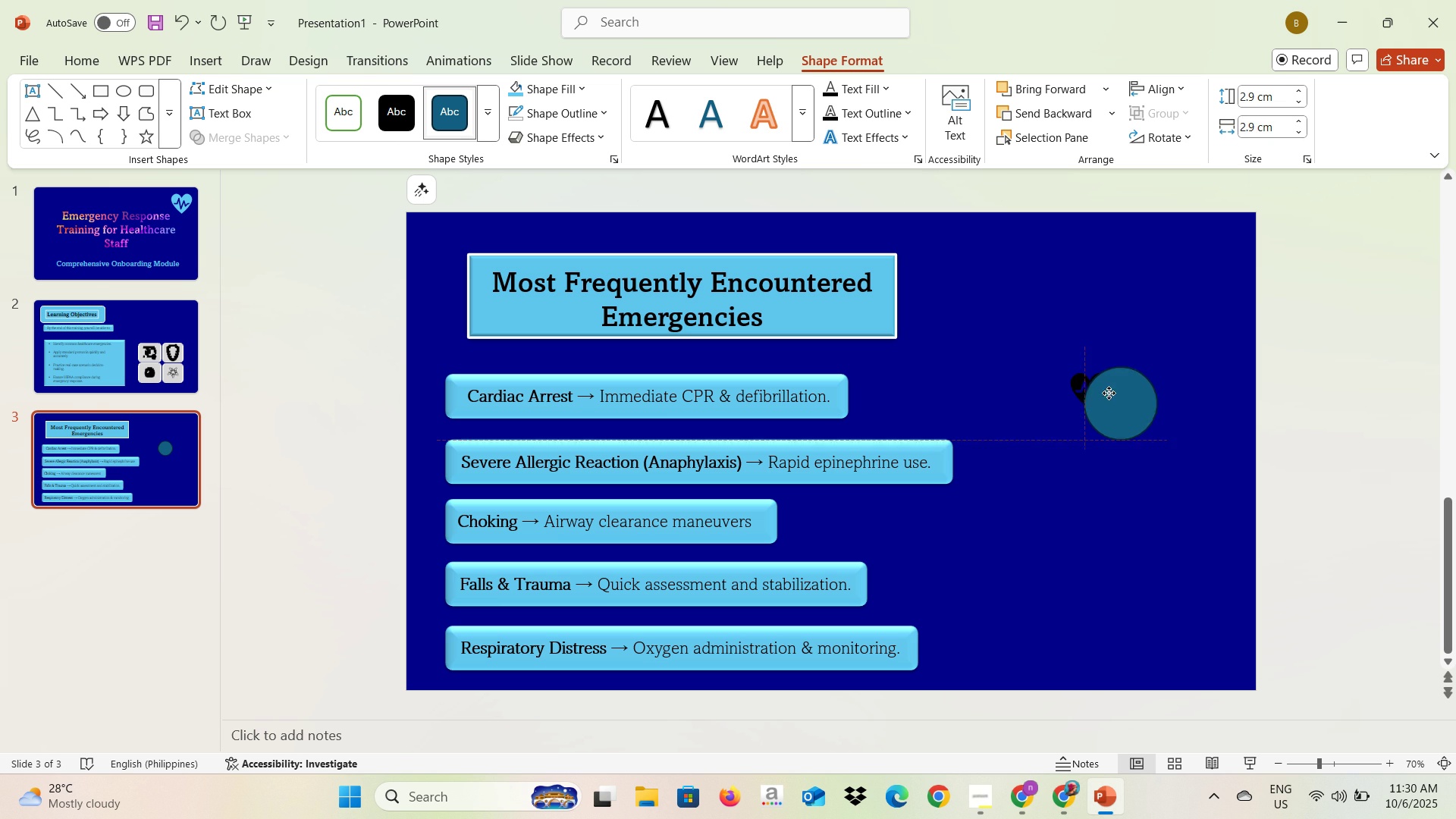 
left_click([1087, 381])
 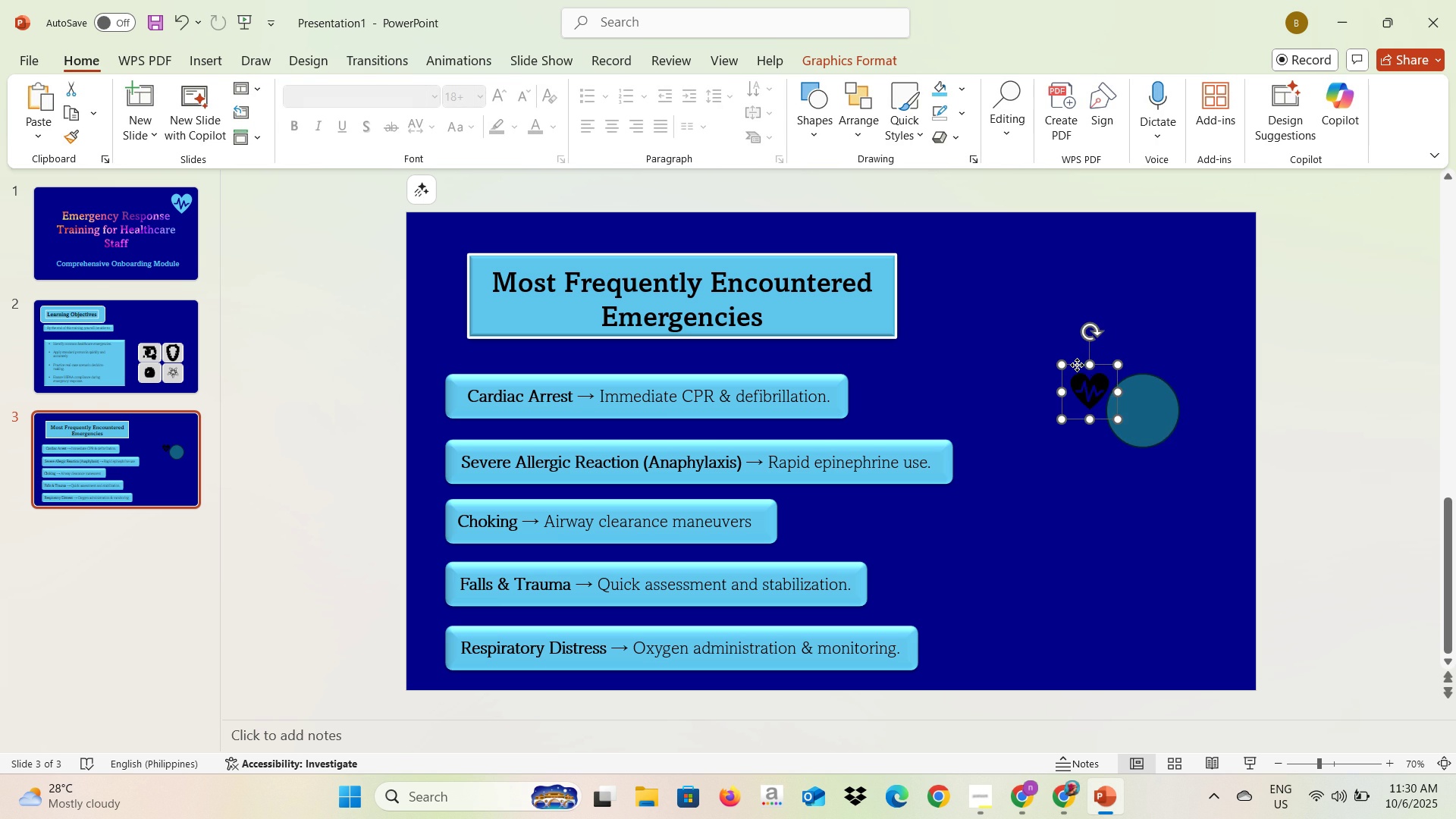 
right_click([1077, 365])
 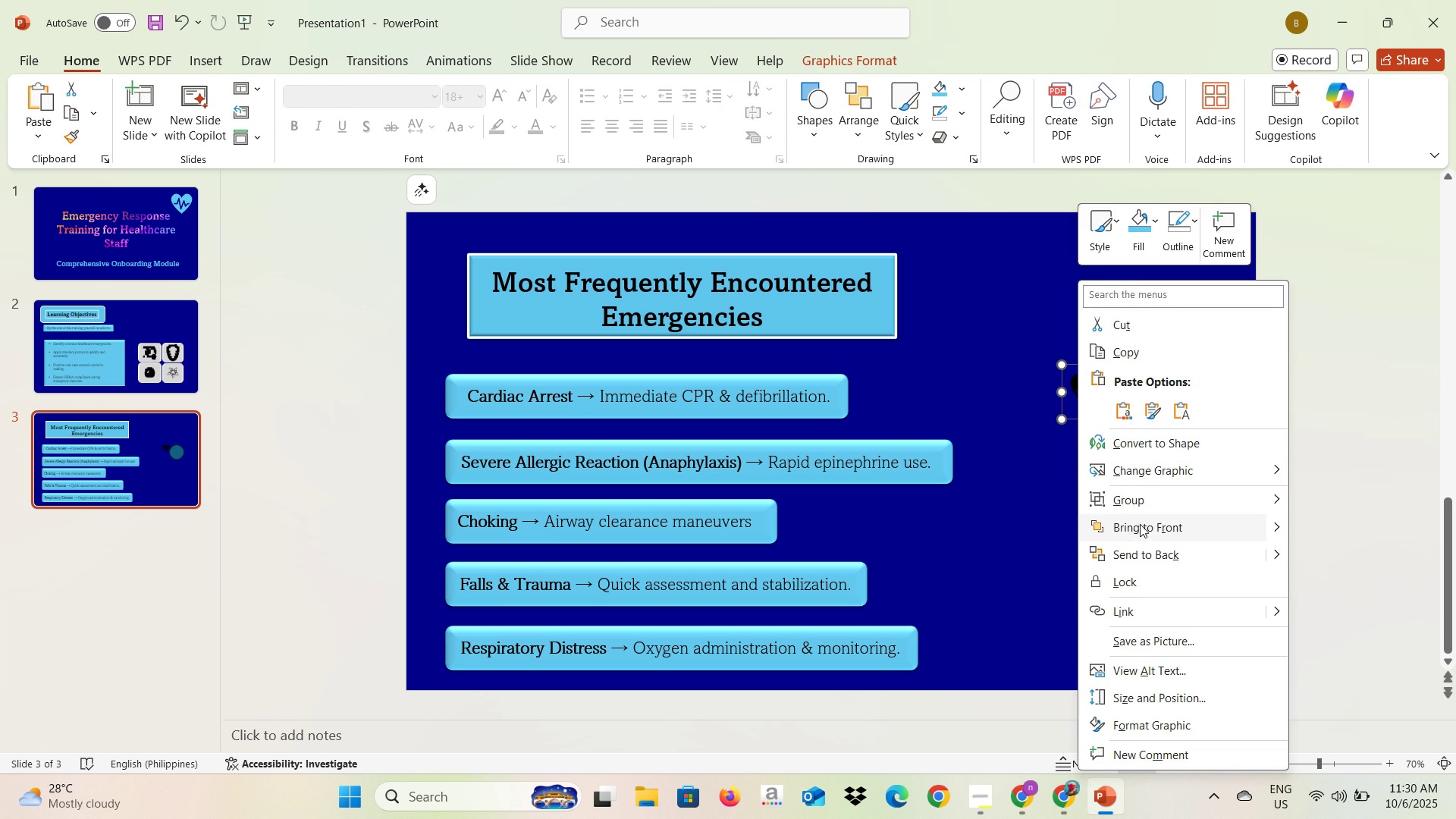 
left_click([1140, 526])
 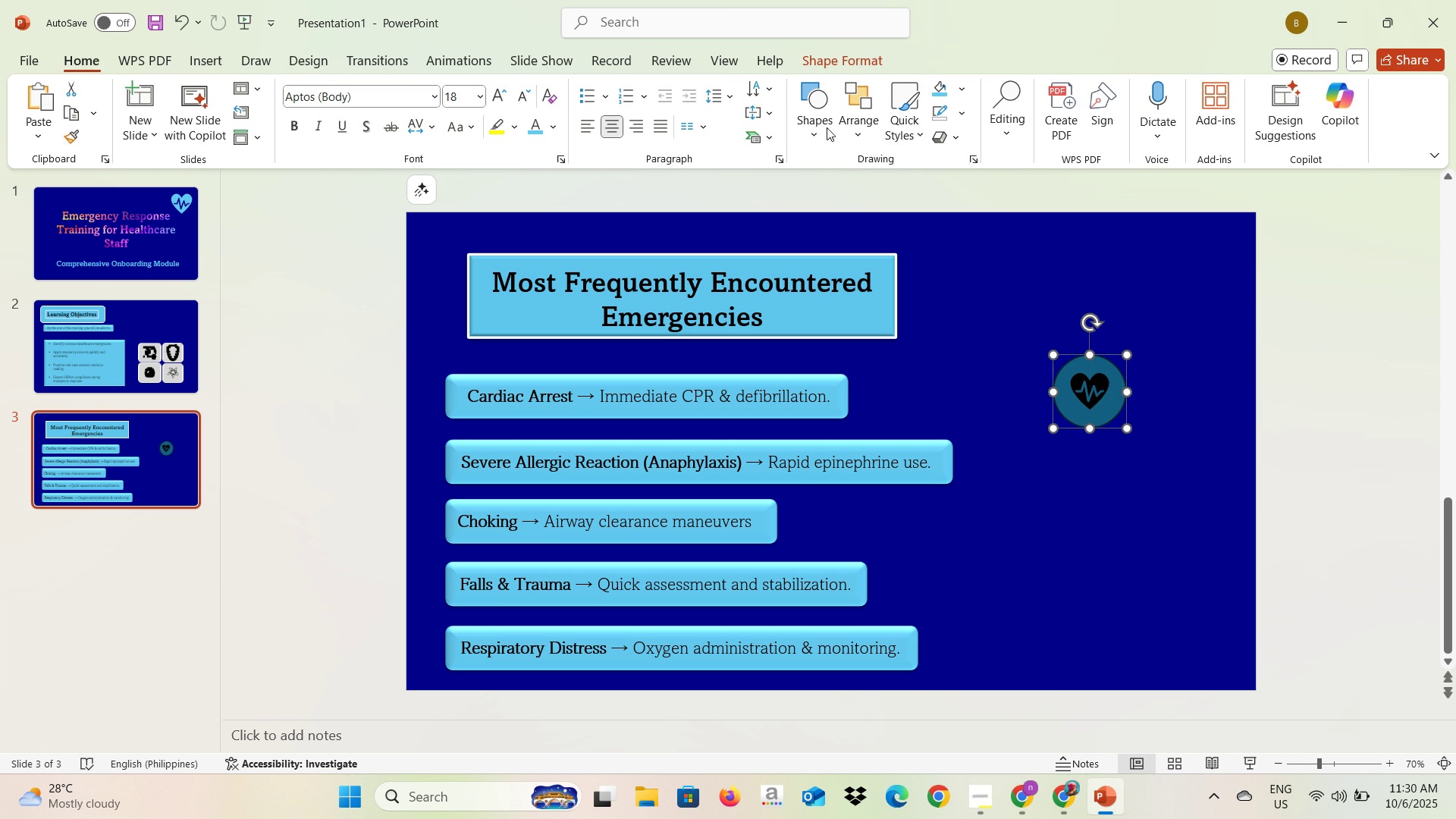 
left_click([958, 88])
 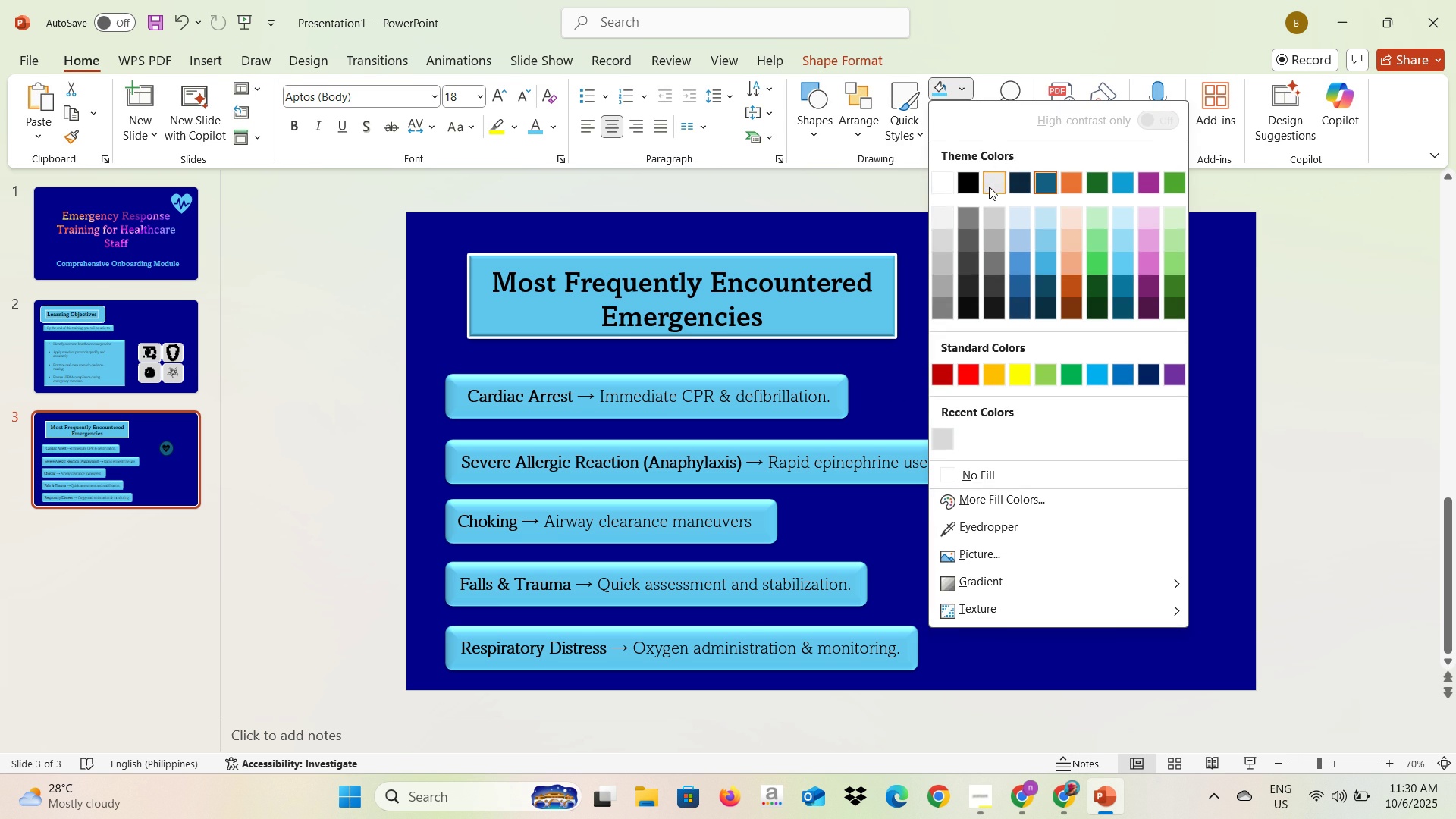 
left_click([990, 185])
 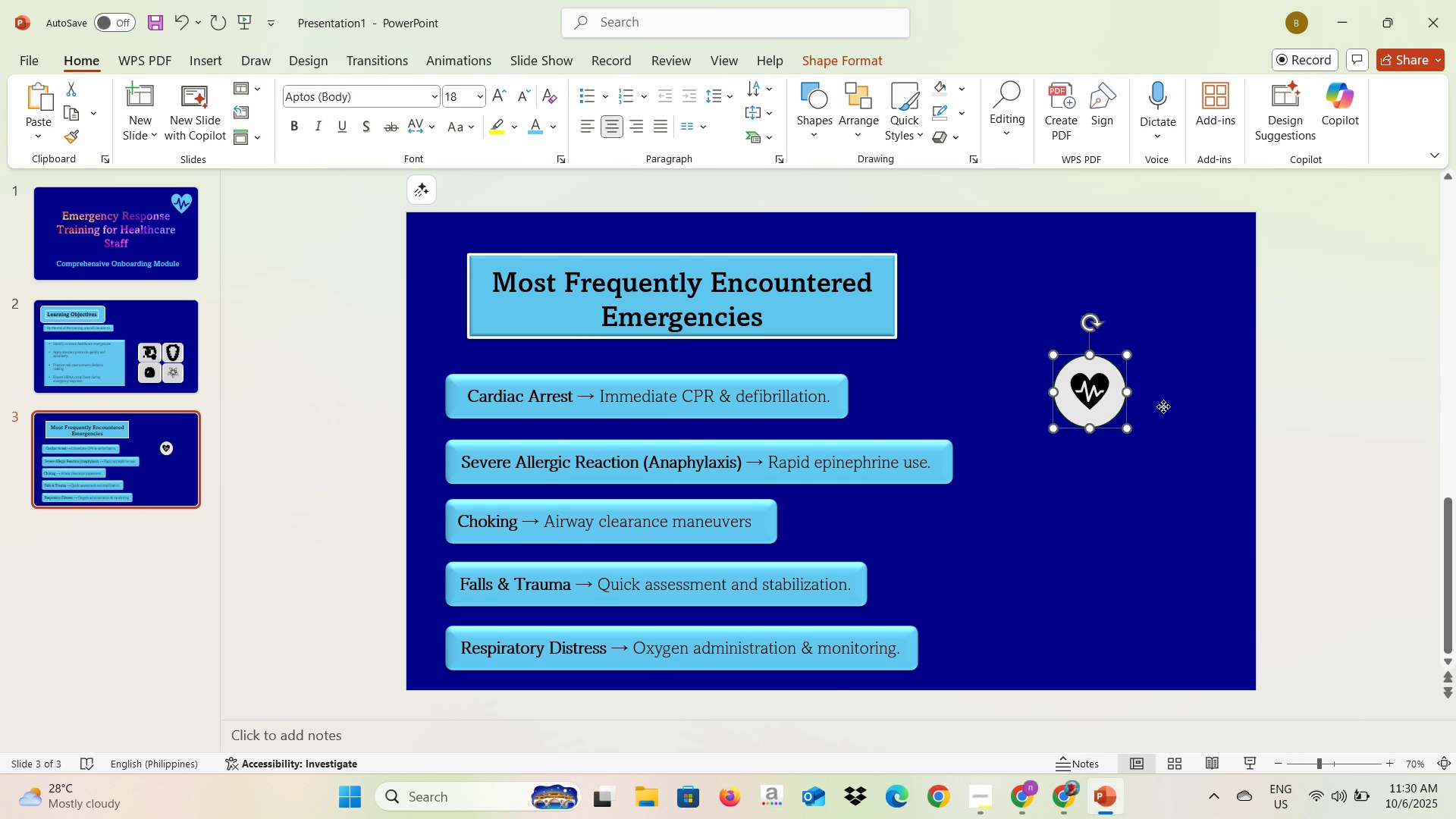 
left_click([1163, 406])
 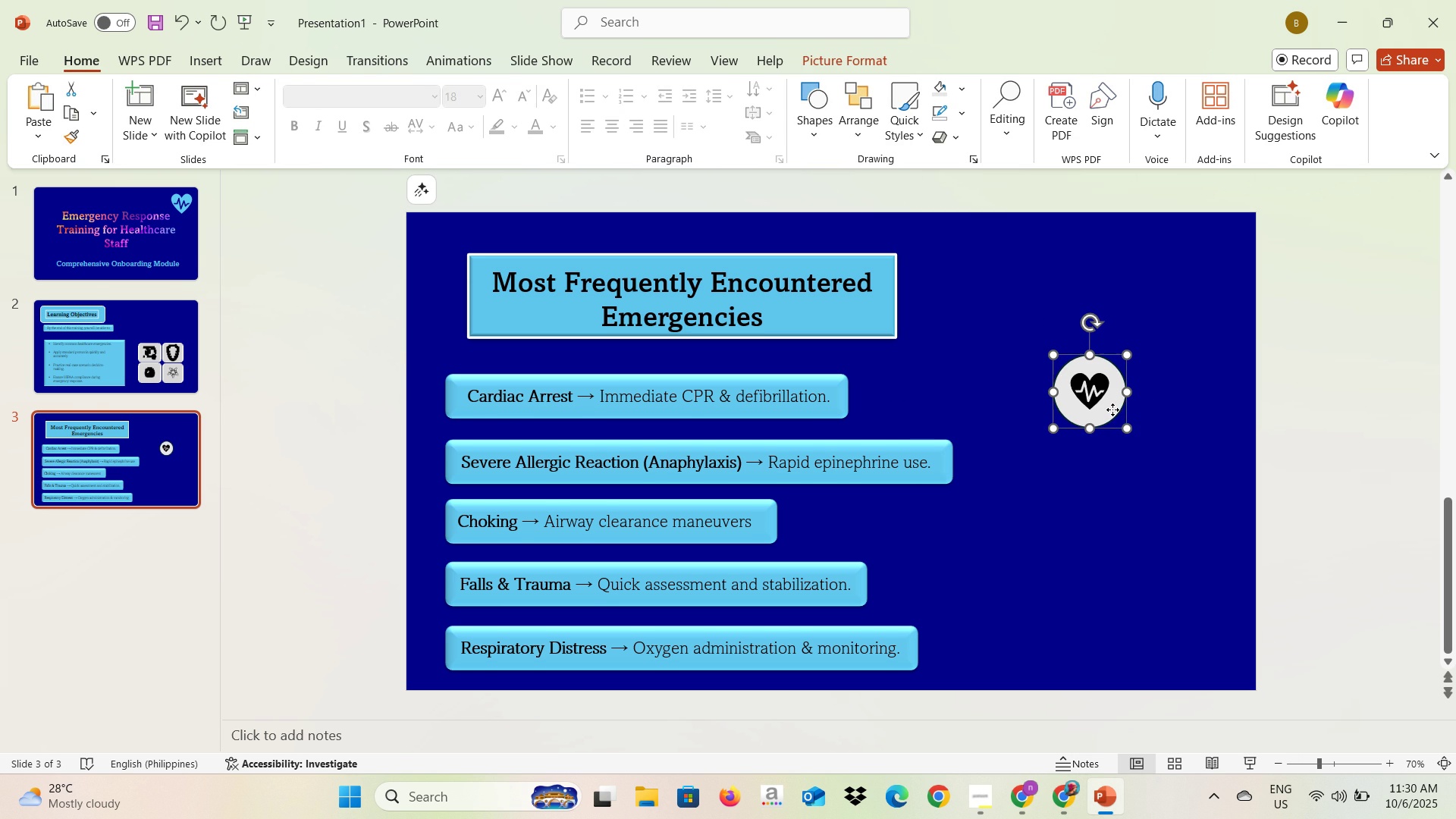 
left_click([1112, 410])
 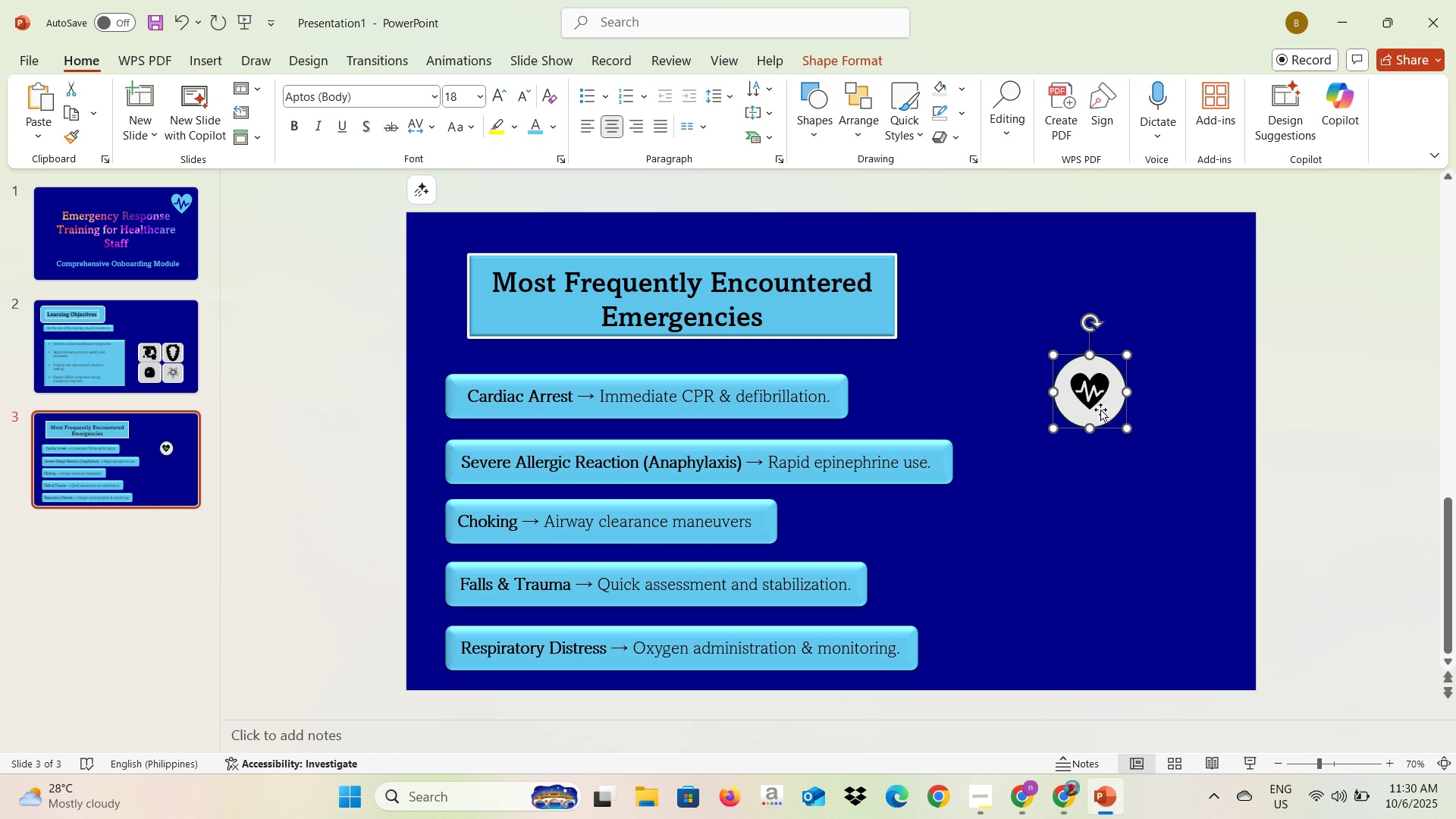 
left_click([1093, 391])
 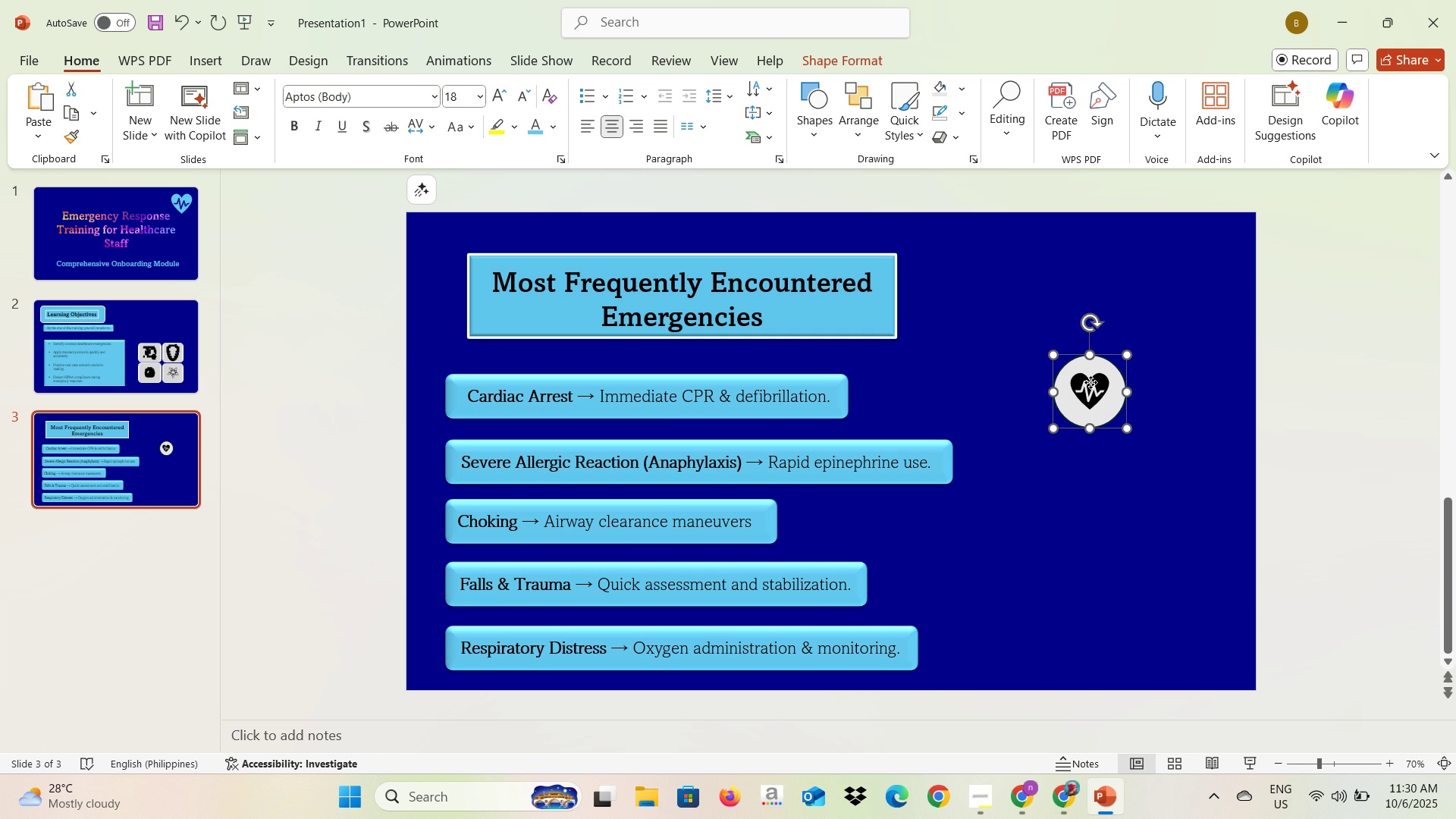 
left_click([1090, 382])